 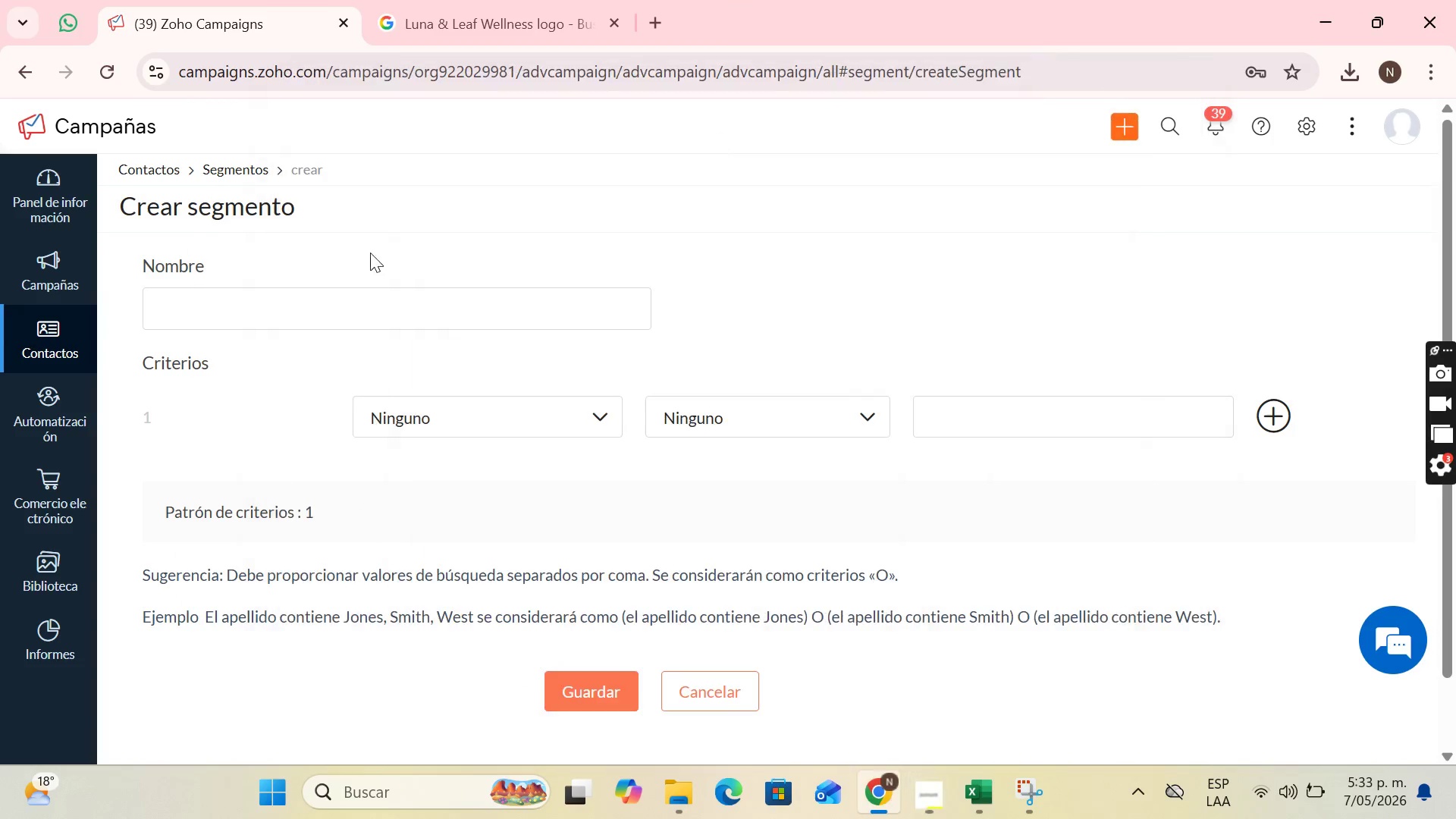 
key(Control+V)
 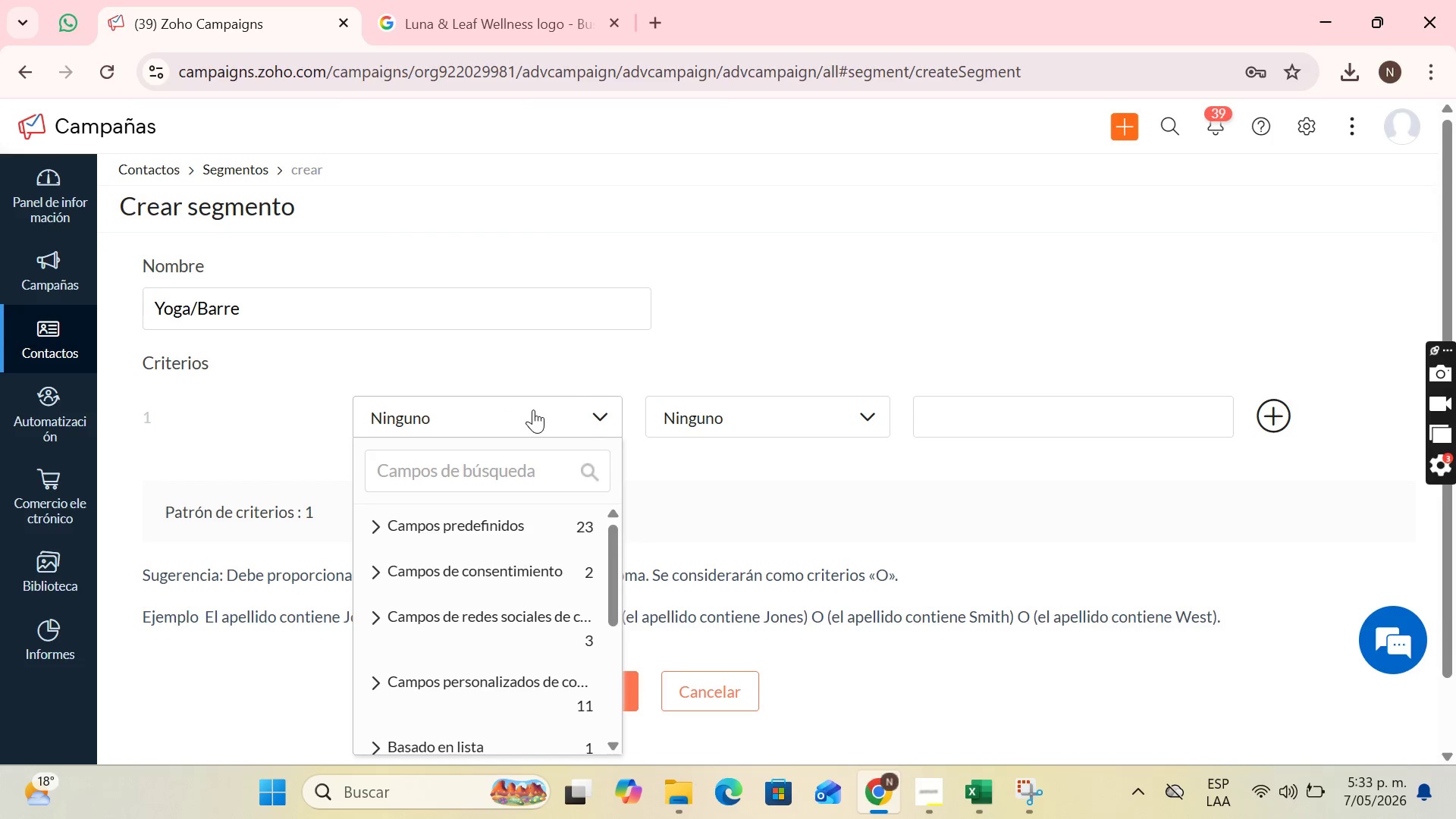 
left_click([544, 488])
 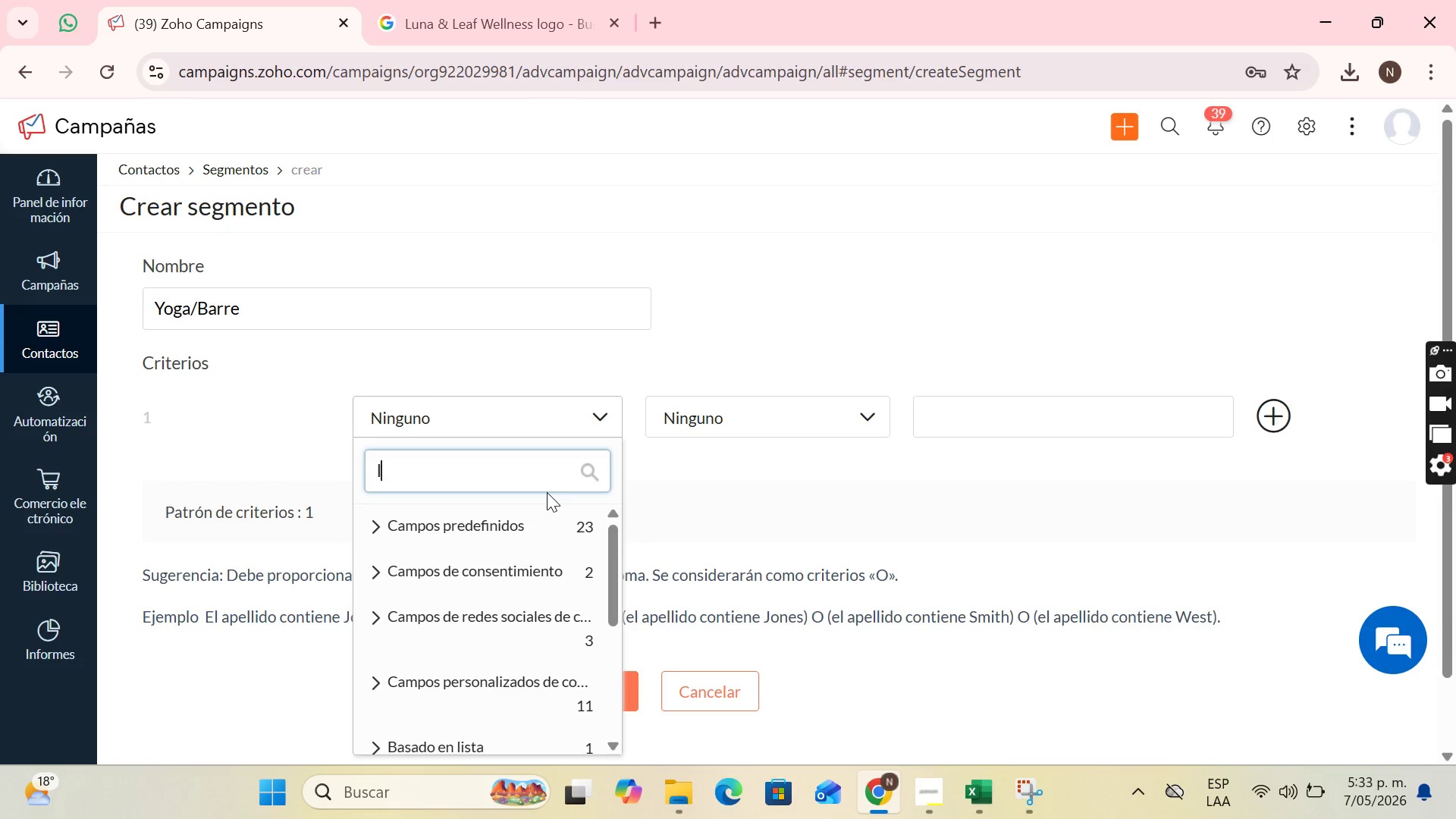 
type(last)
 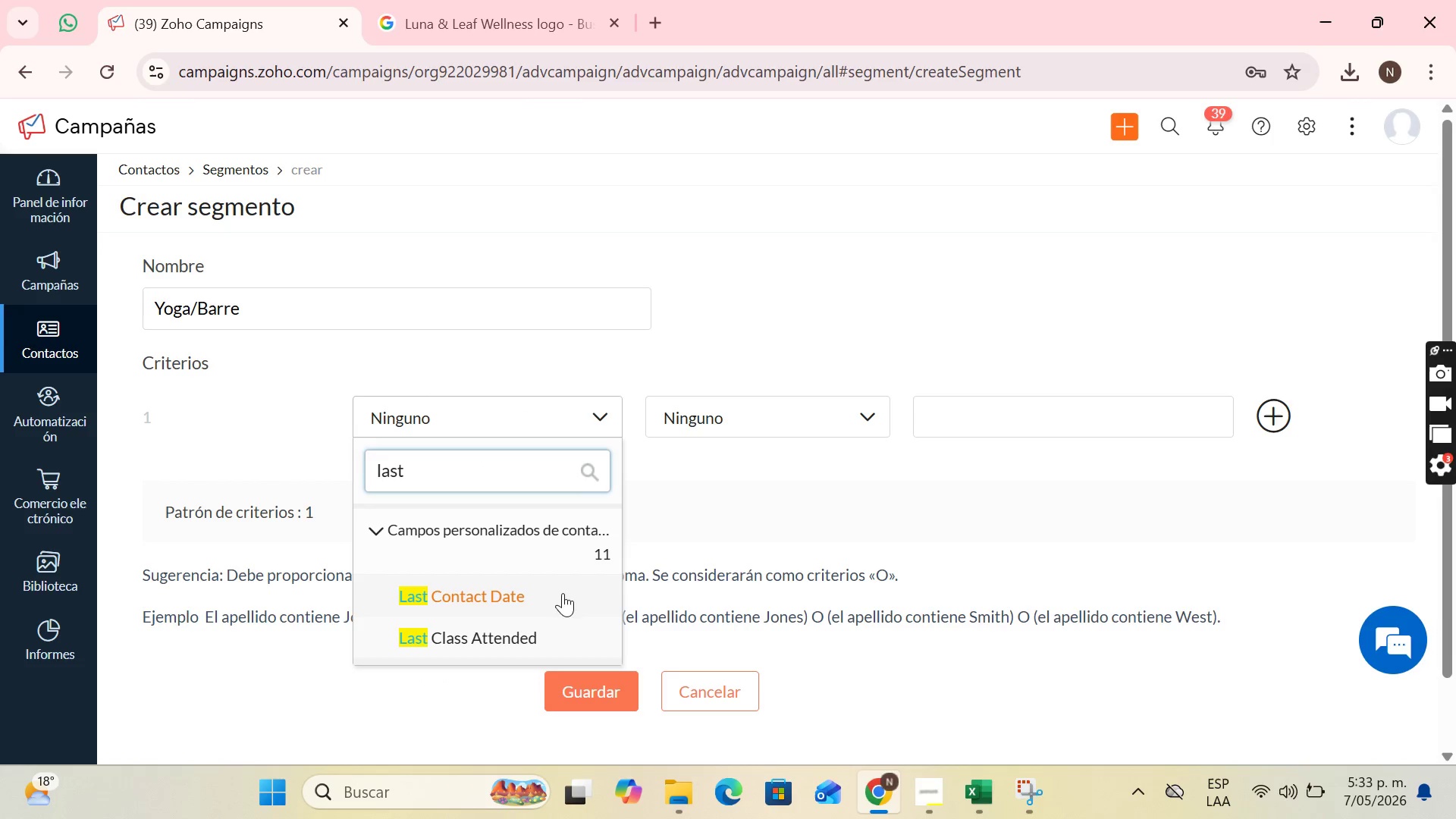 
left_click([556, 642])
 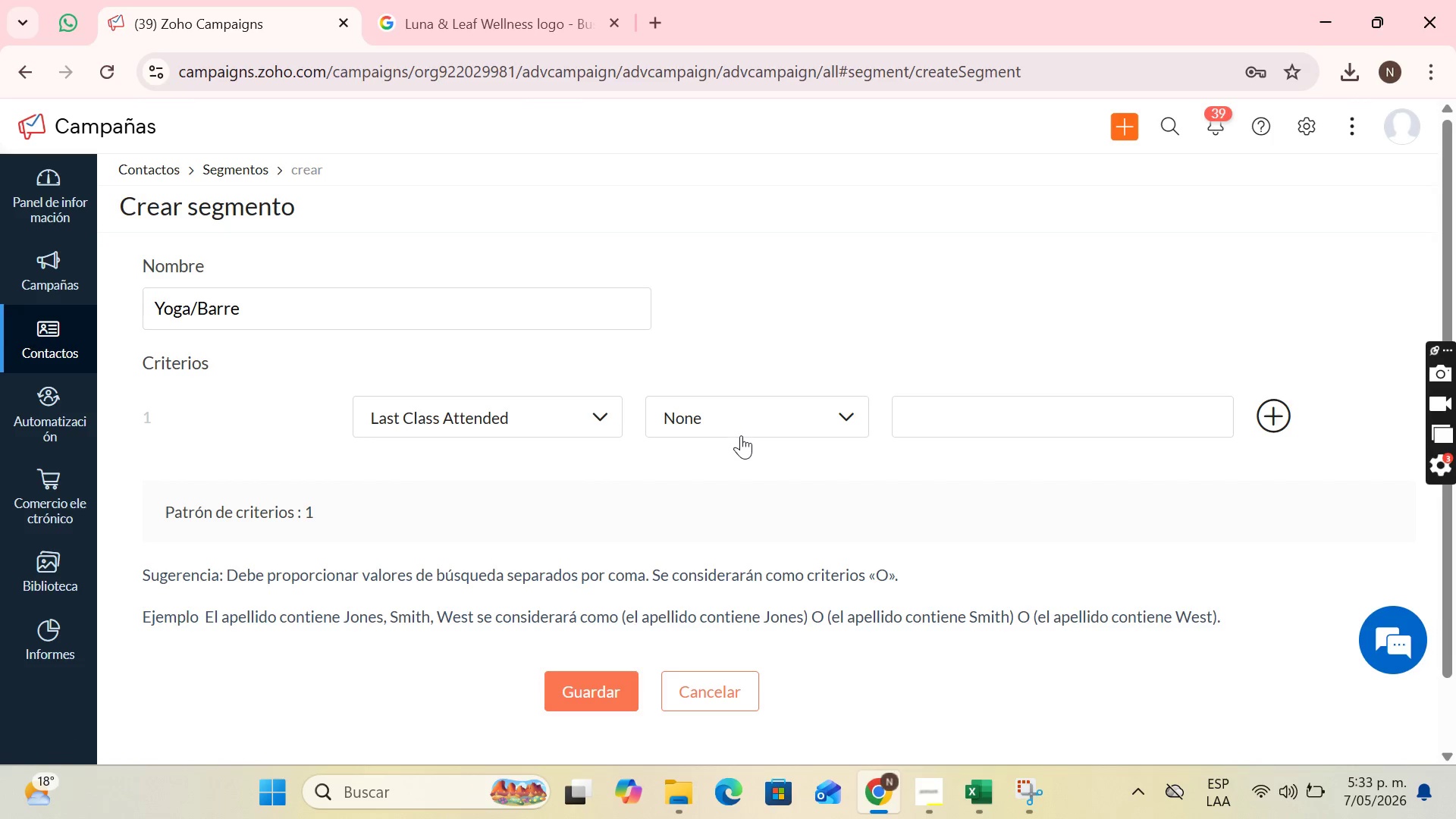 
left_click([758, 418])
 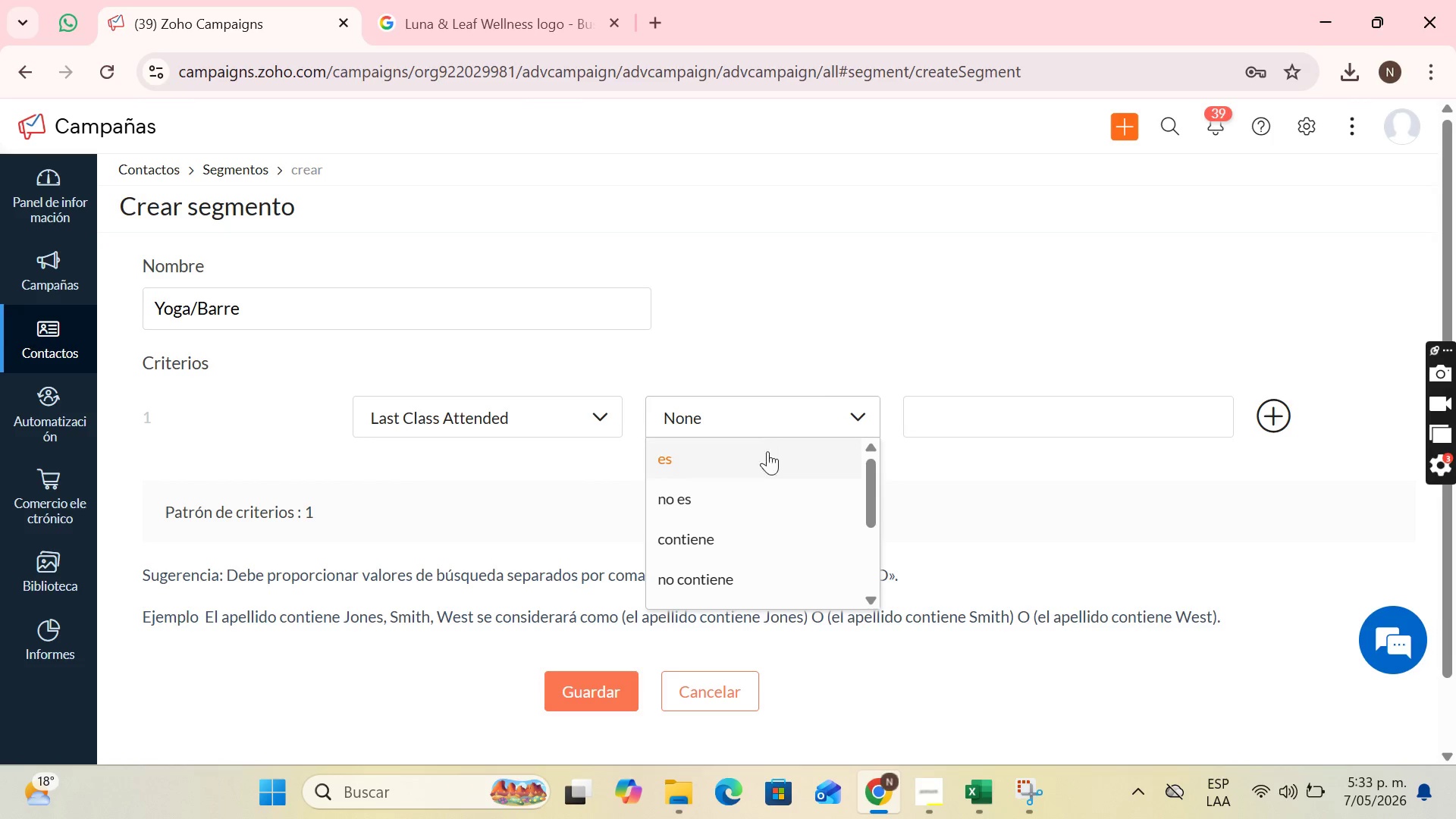 
left_click([758, 458])
 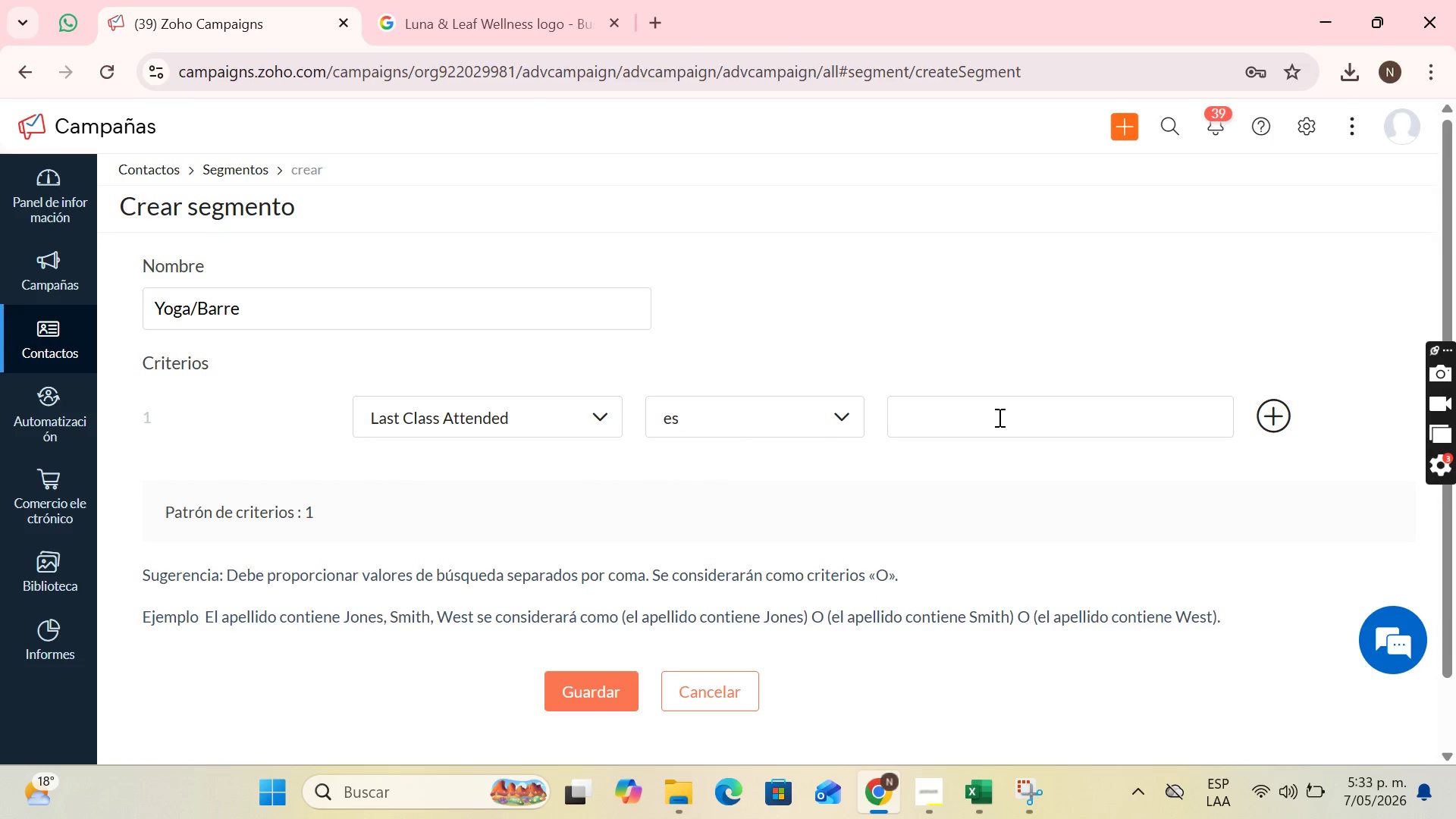 
left_click([998, 417])
 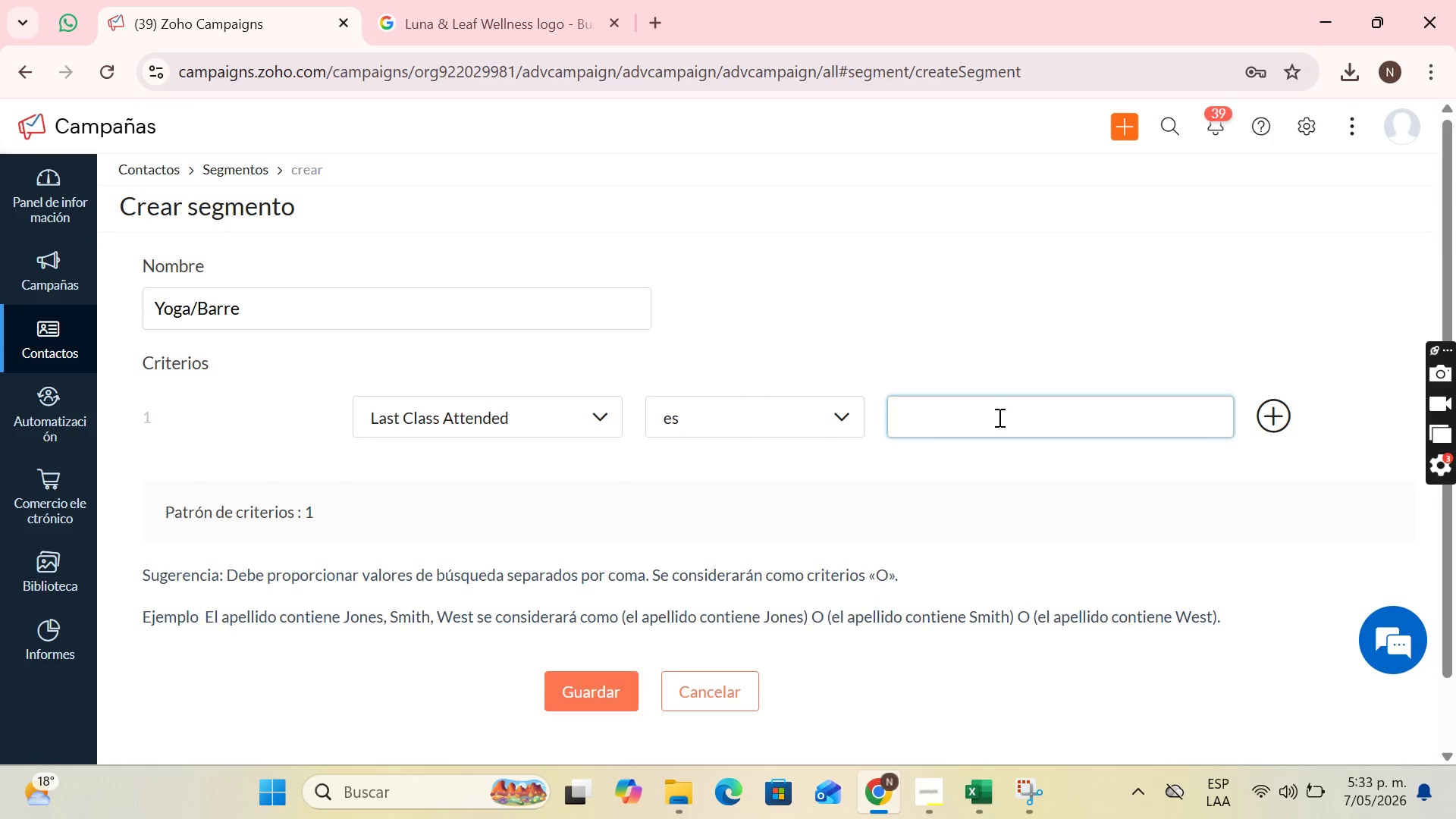 
type(Yoga)
 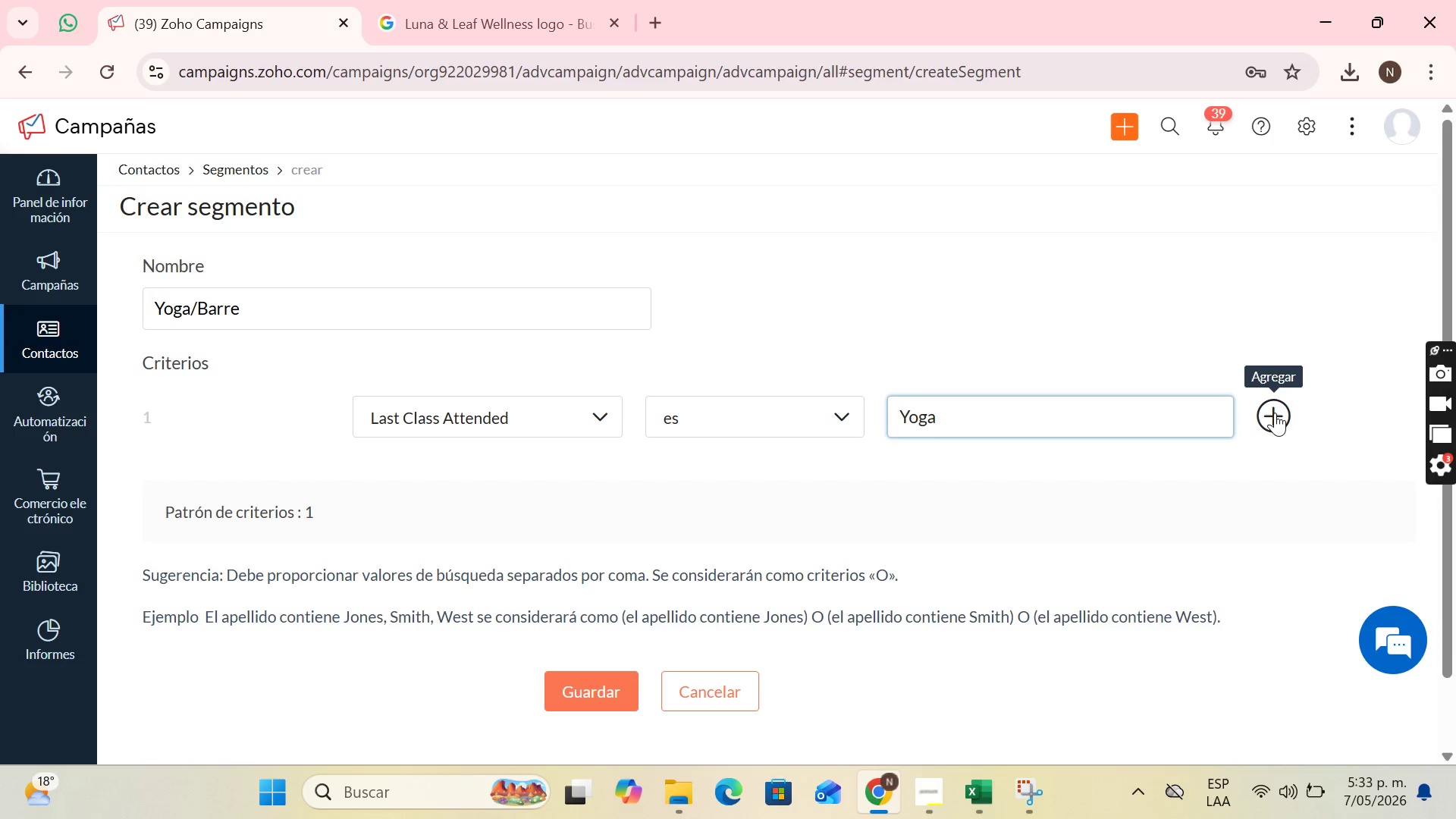 
left_click([1275, 413])
 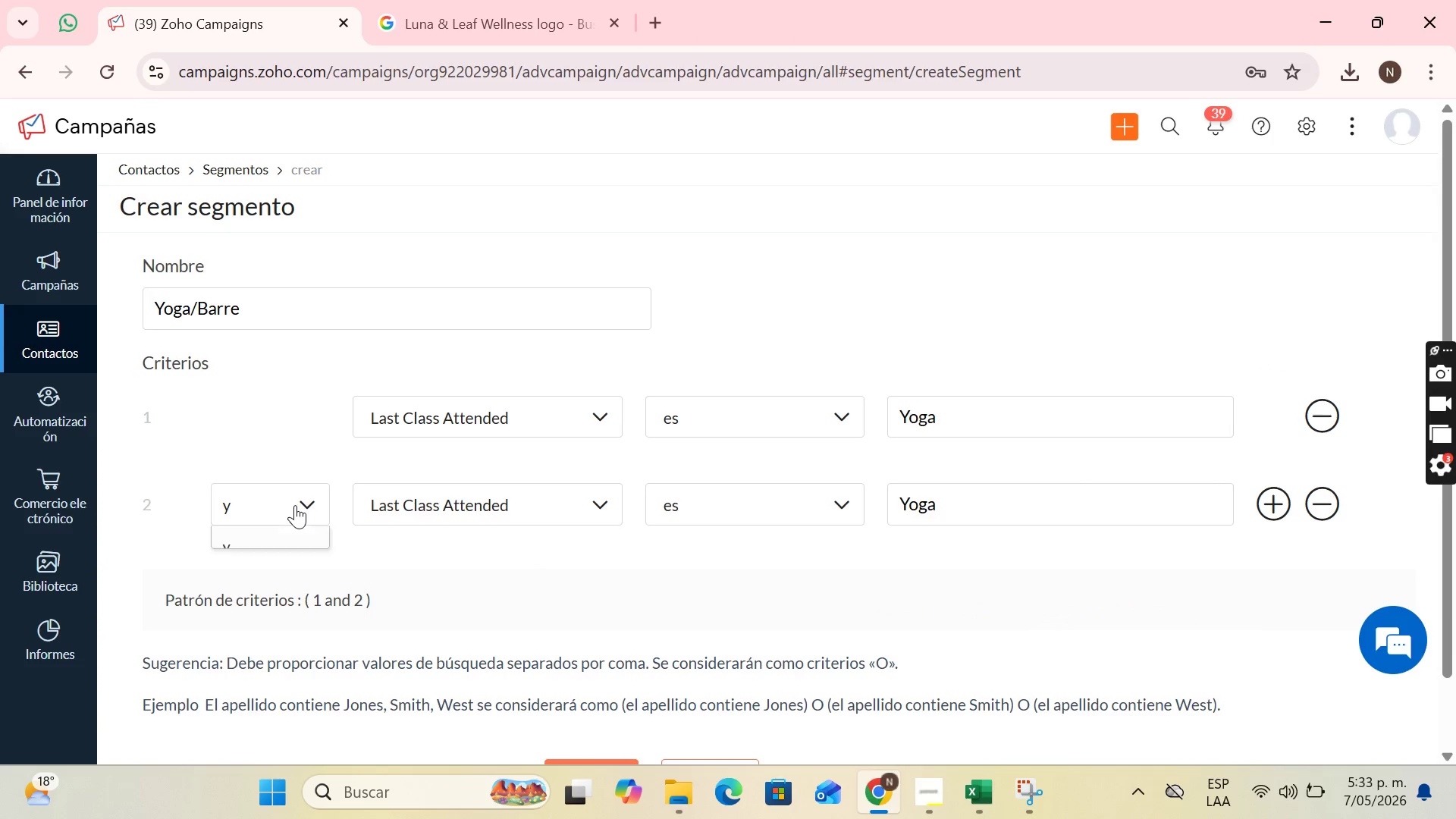 
left_click([264, 587])